 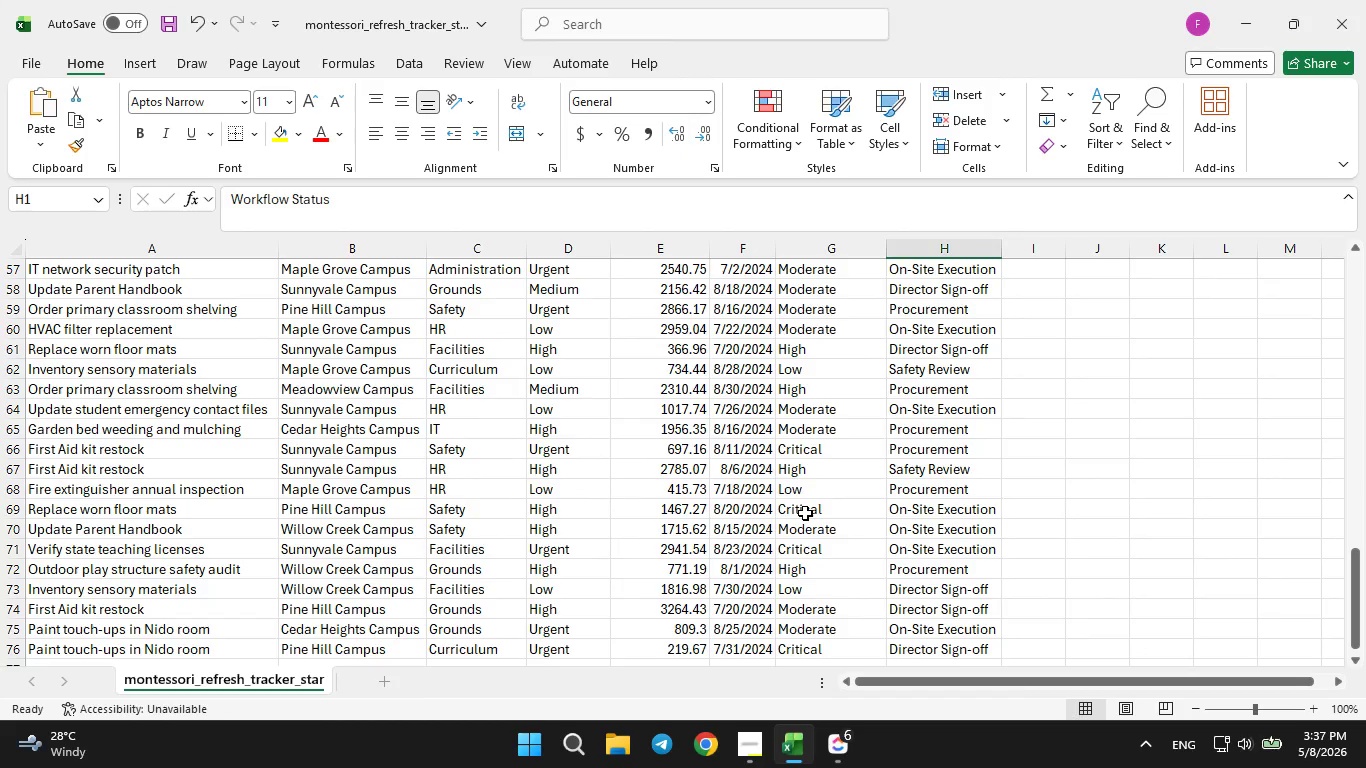 
scroll: coordinate [806, 511], scroll_direction: up, amount: 15.0
 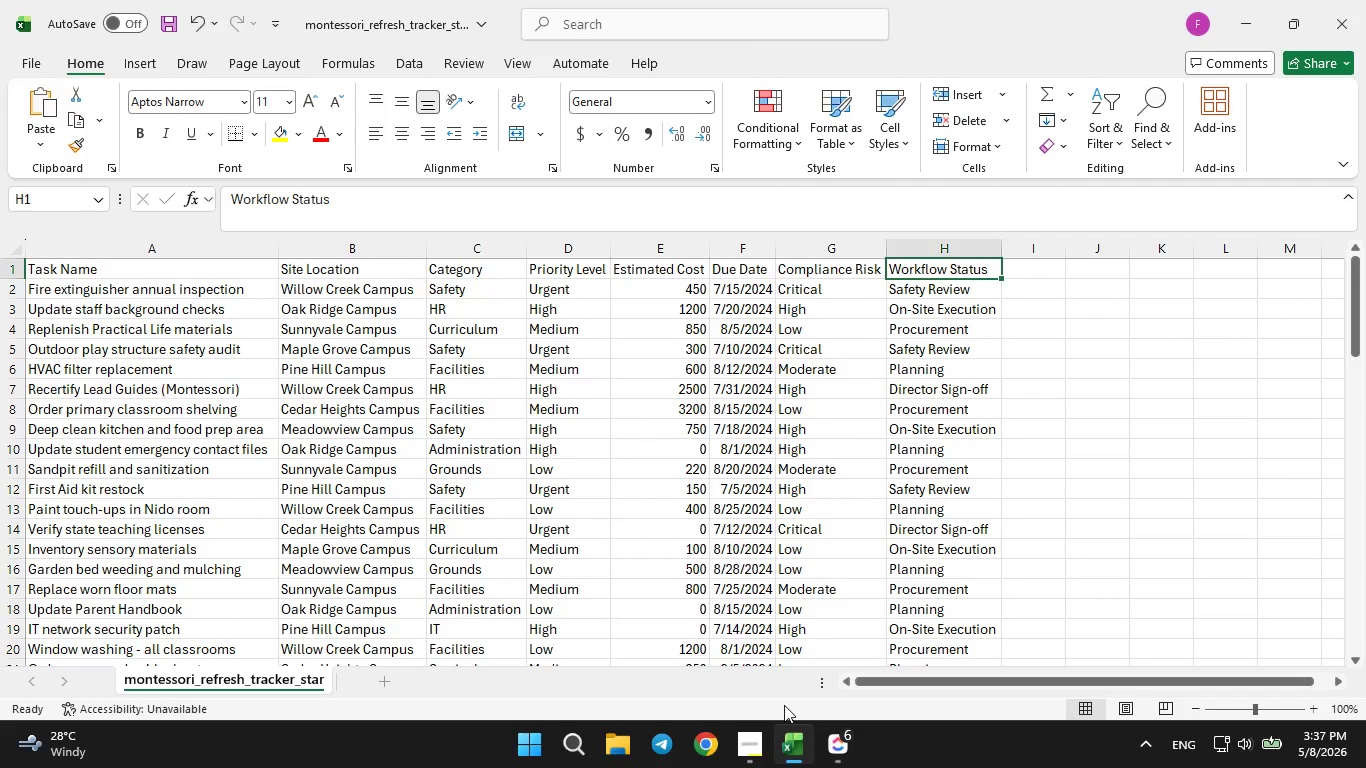 
left_click([840, 741])
 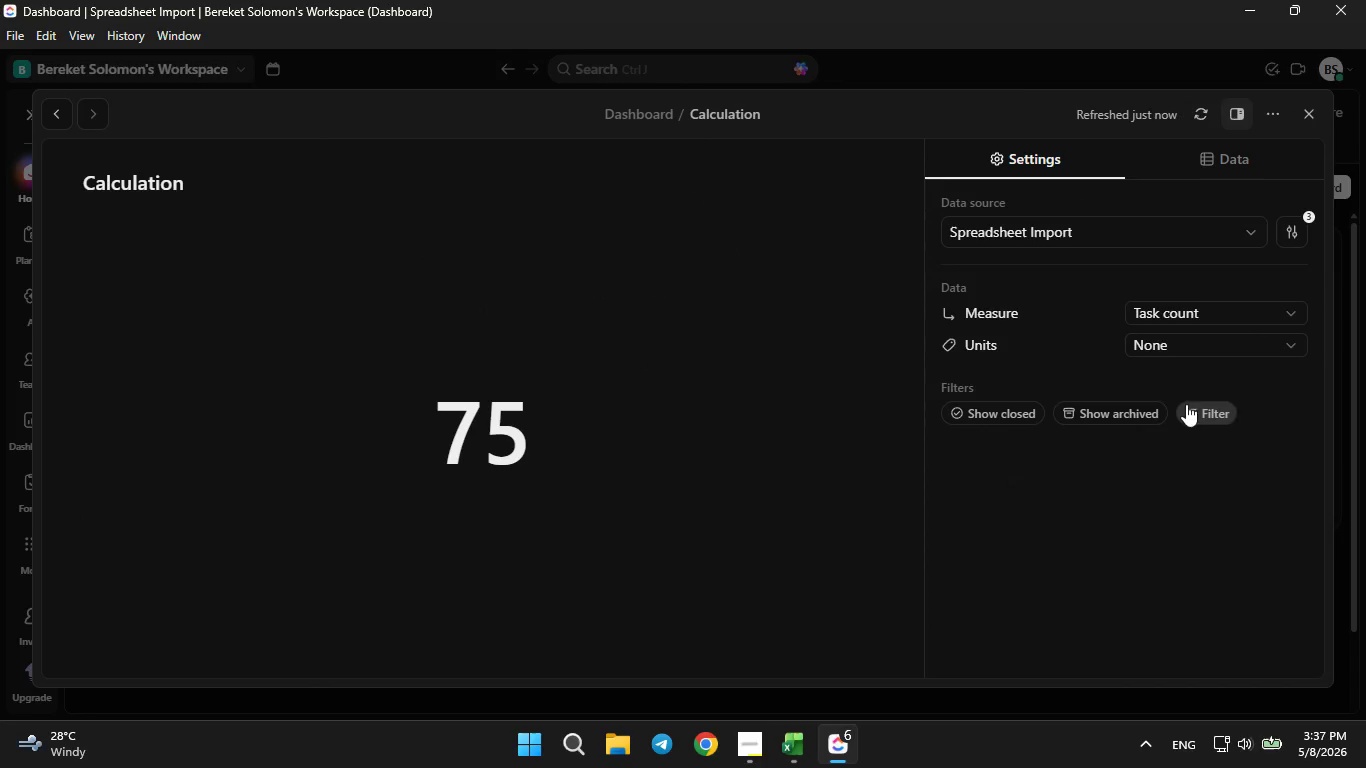 
left_click([1180, 315])
 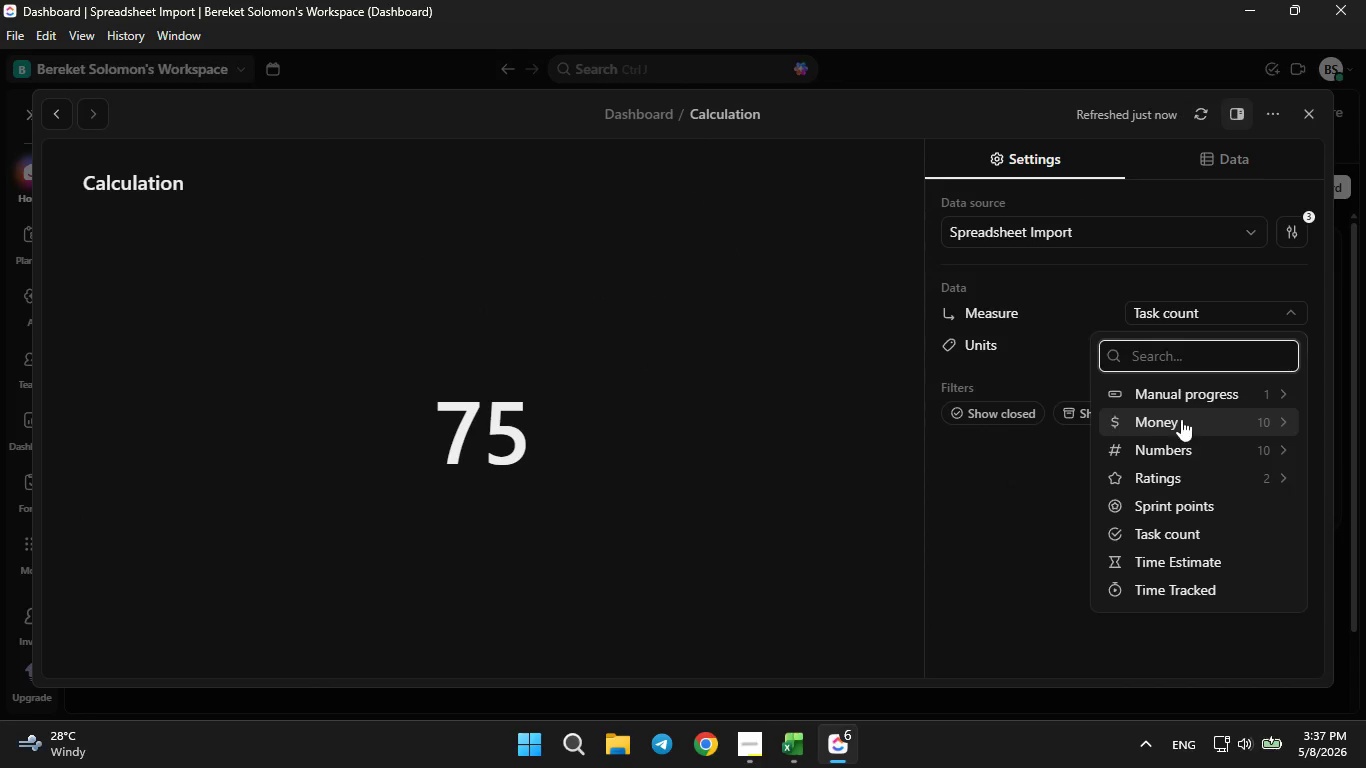 
left_click([1181, 419])
 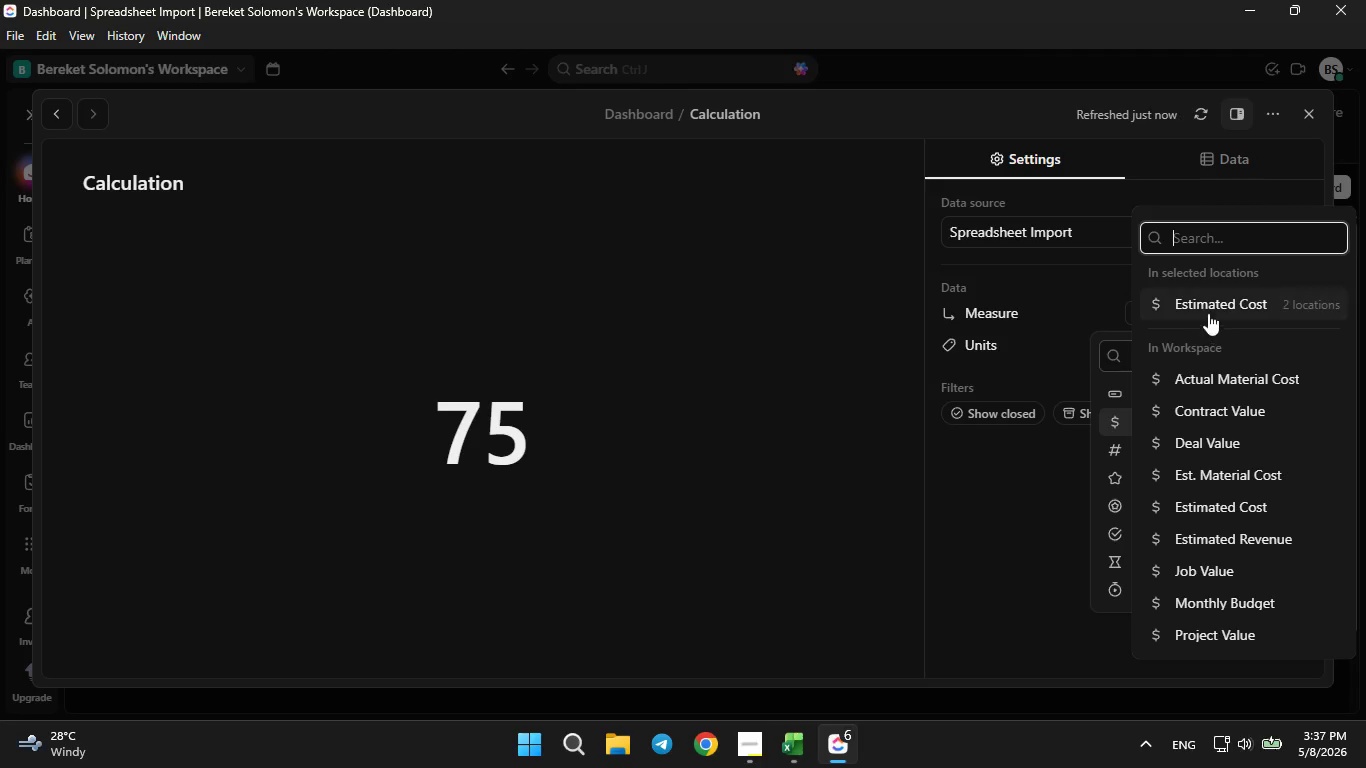 
left_click([1208, 309])
 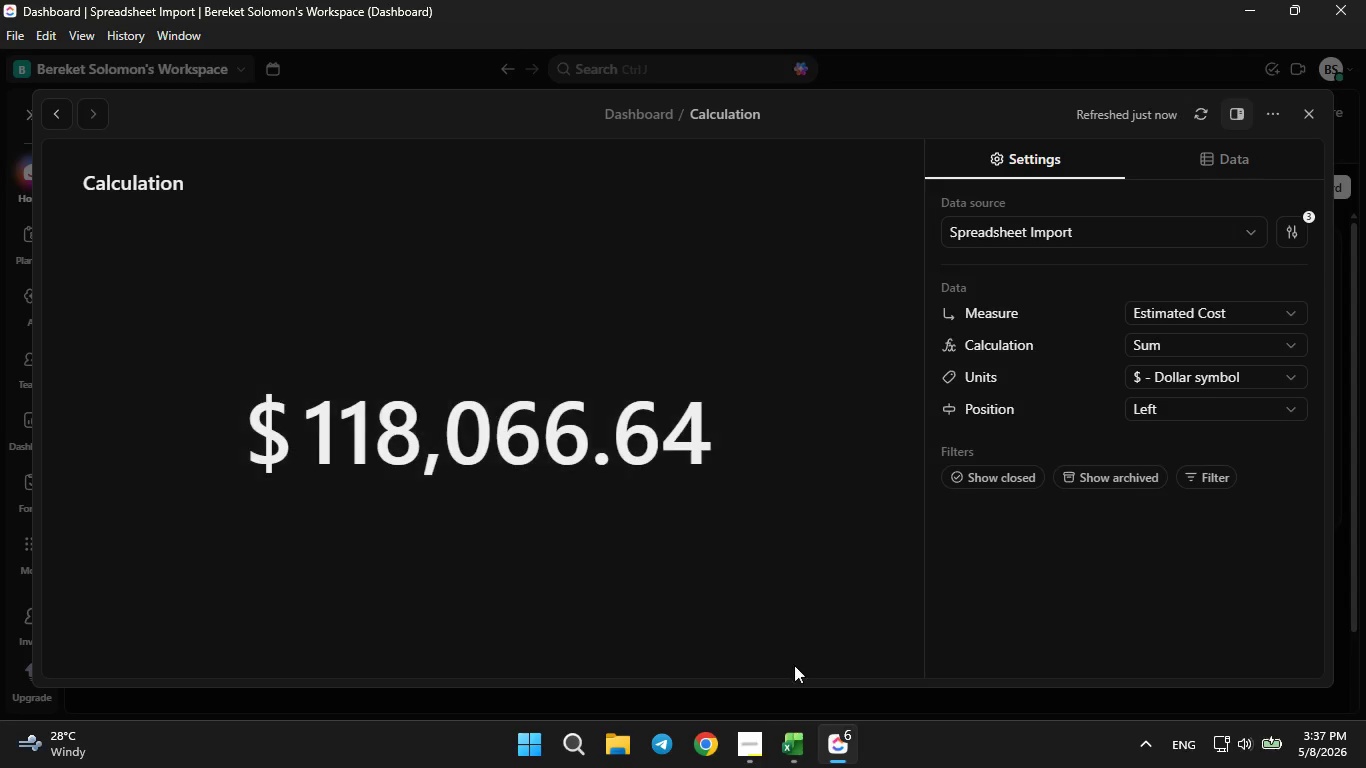 
left_click([798, 748])
 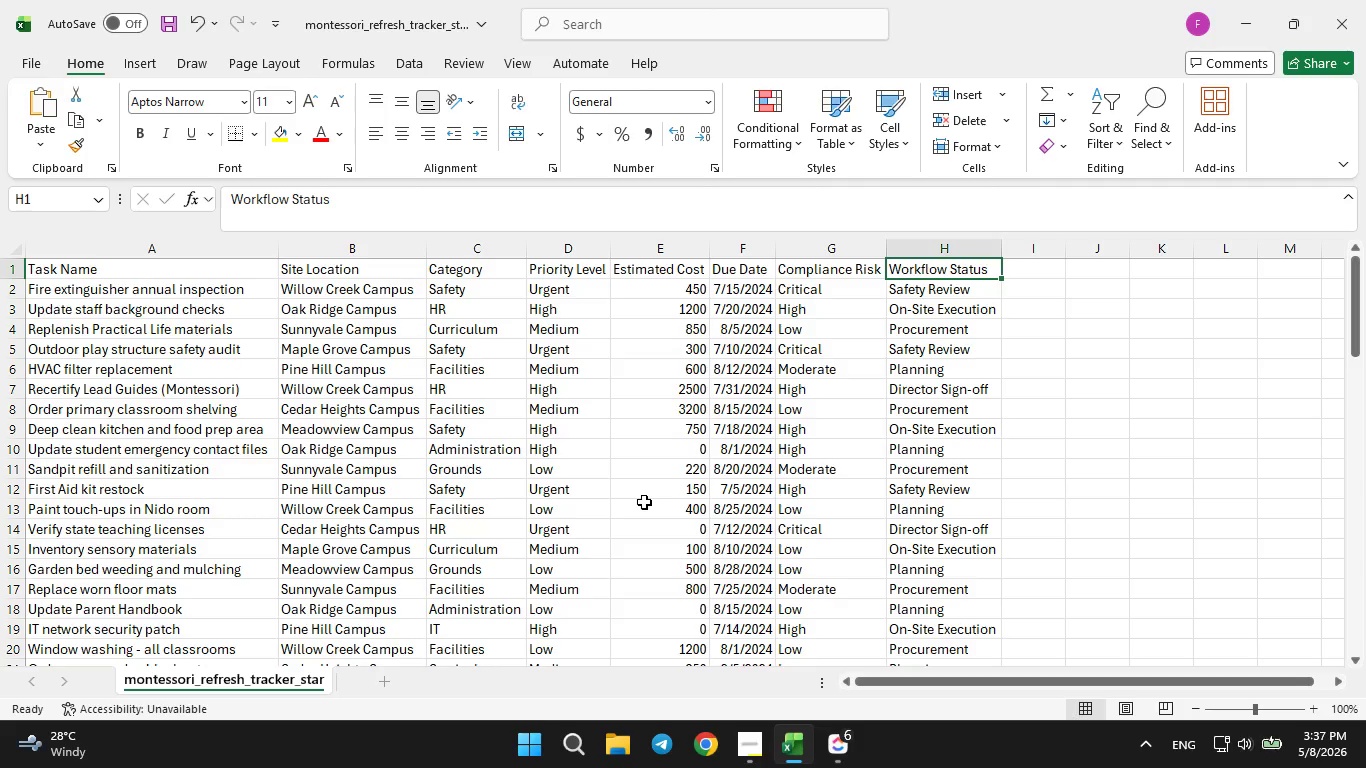 
scroll: coordinate [654, 459], scroll_direction: down, amount: 3.0
 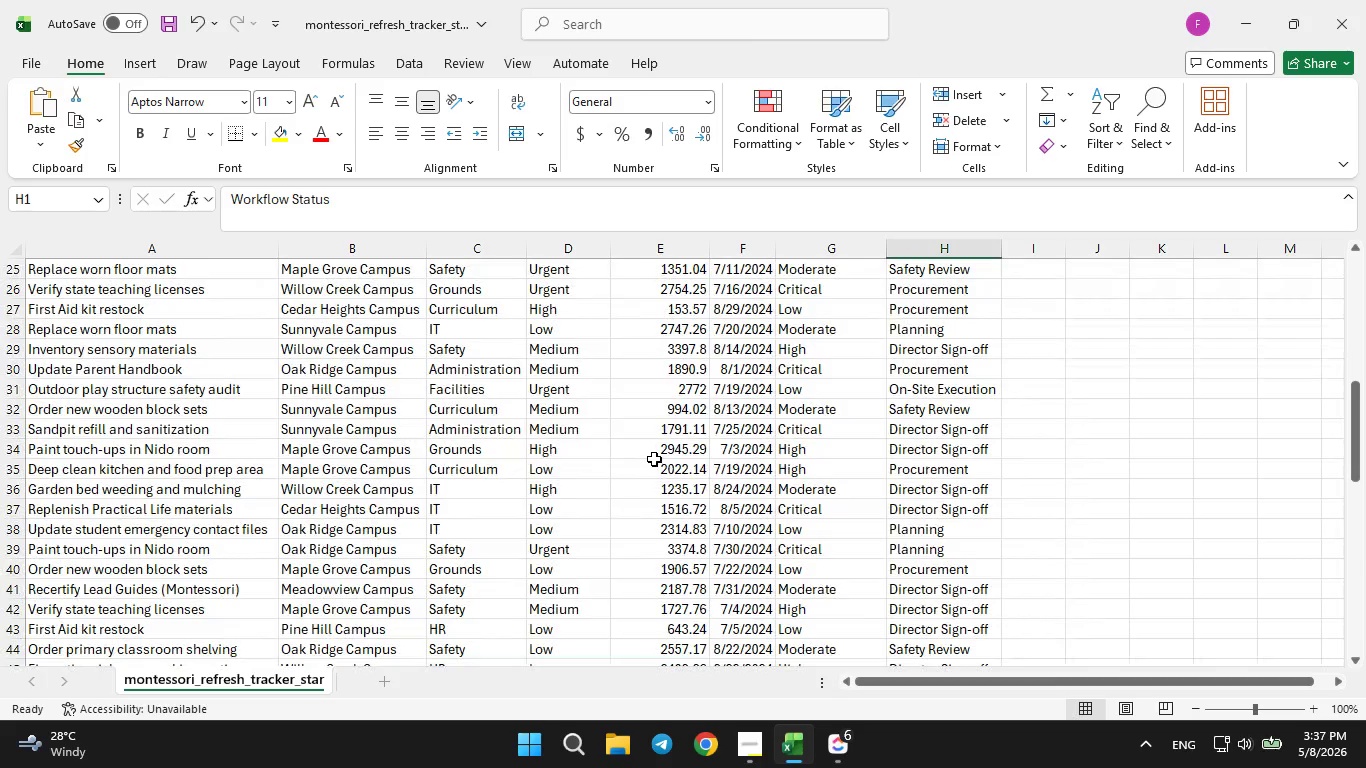 
scroll: coordinate [654, 459], scroll_direction: up, amount: 4.0
 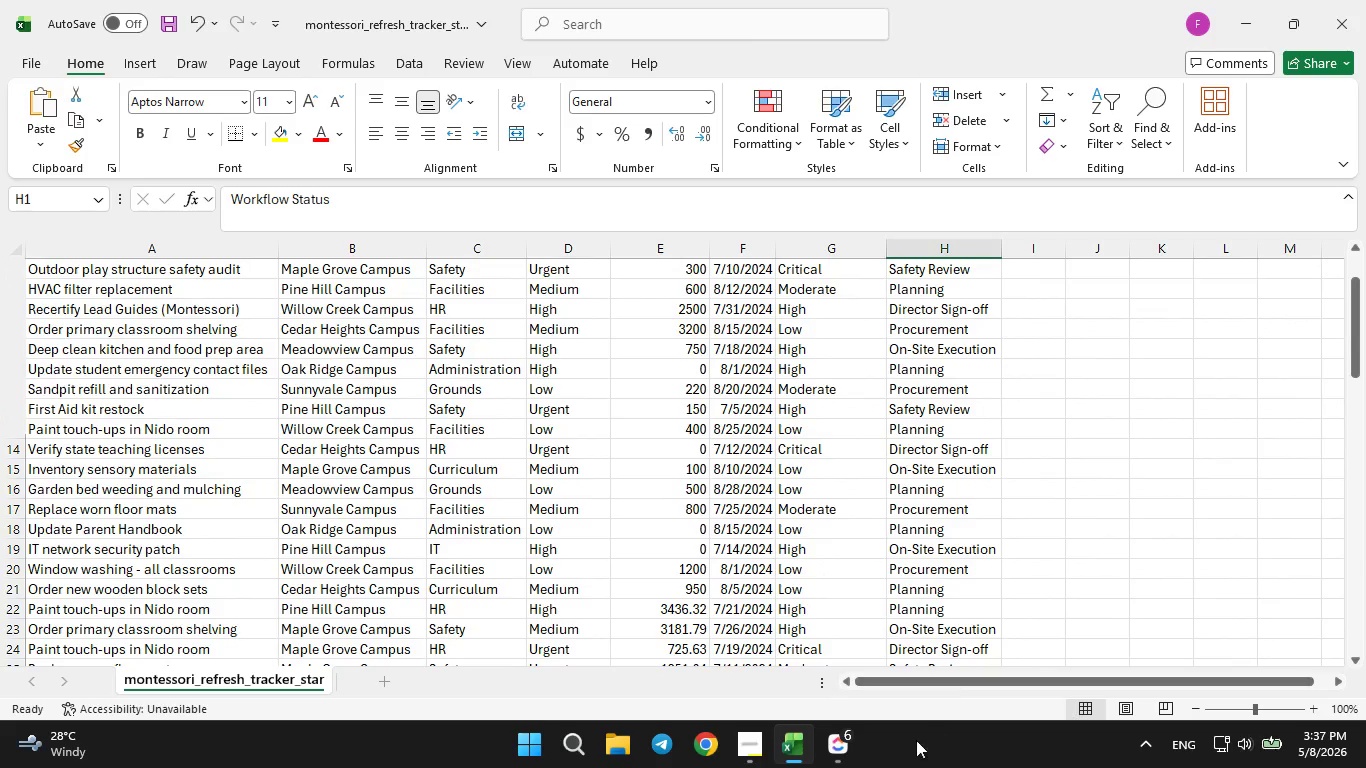 
left_click([837, 740])
 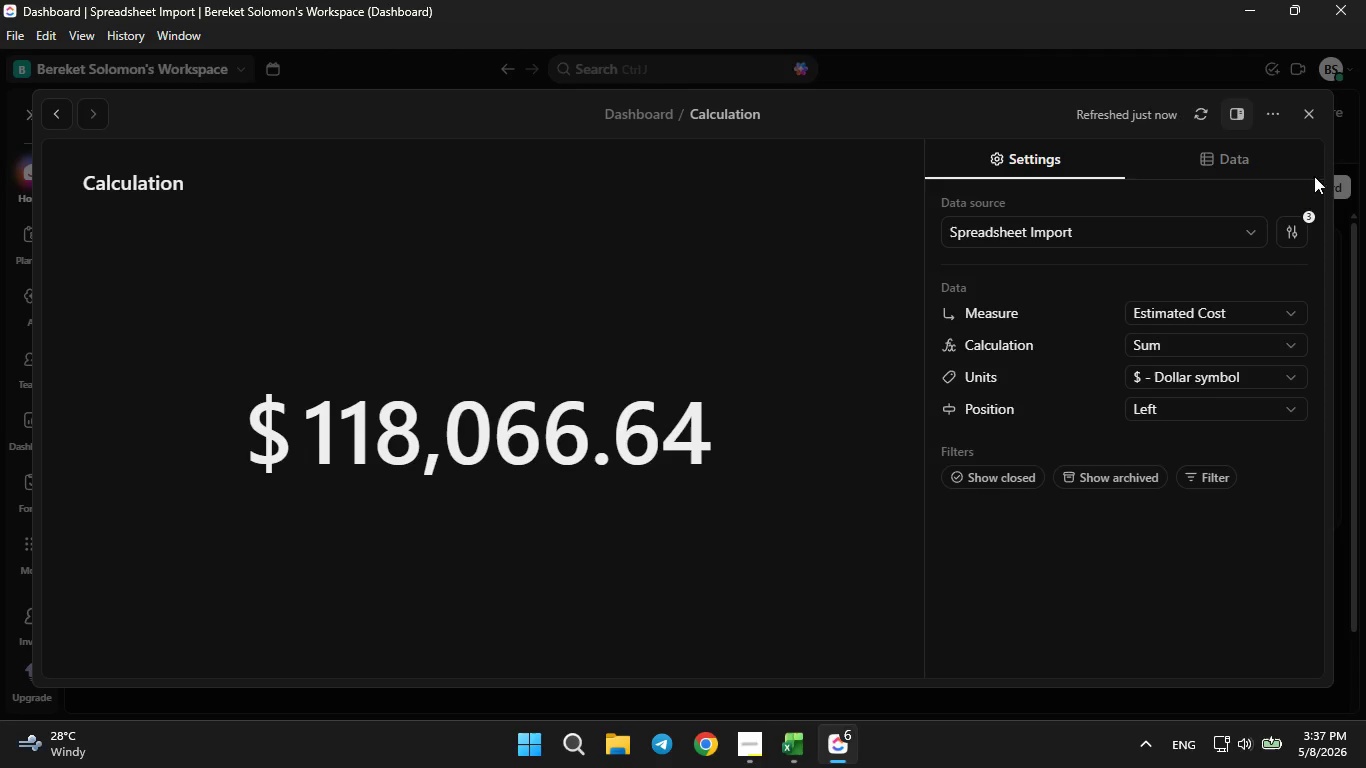 
left_click([1314, 115])
 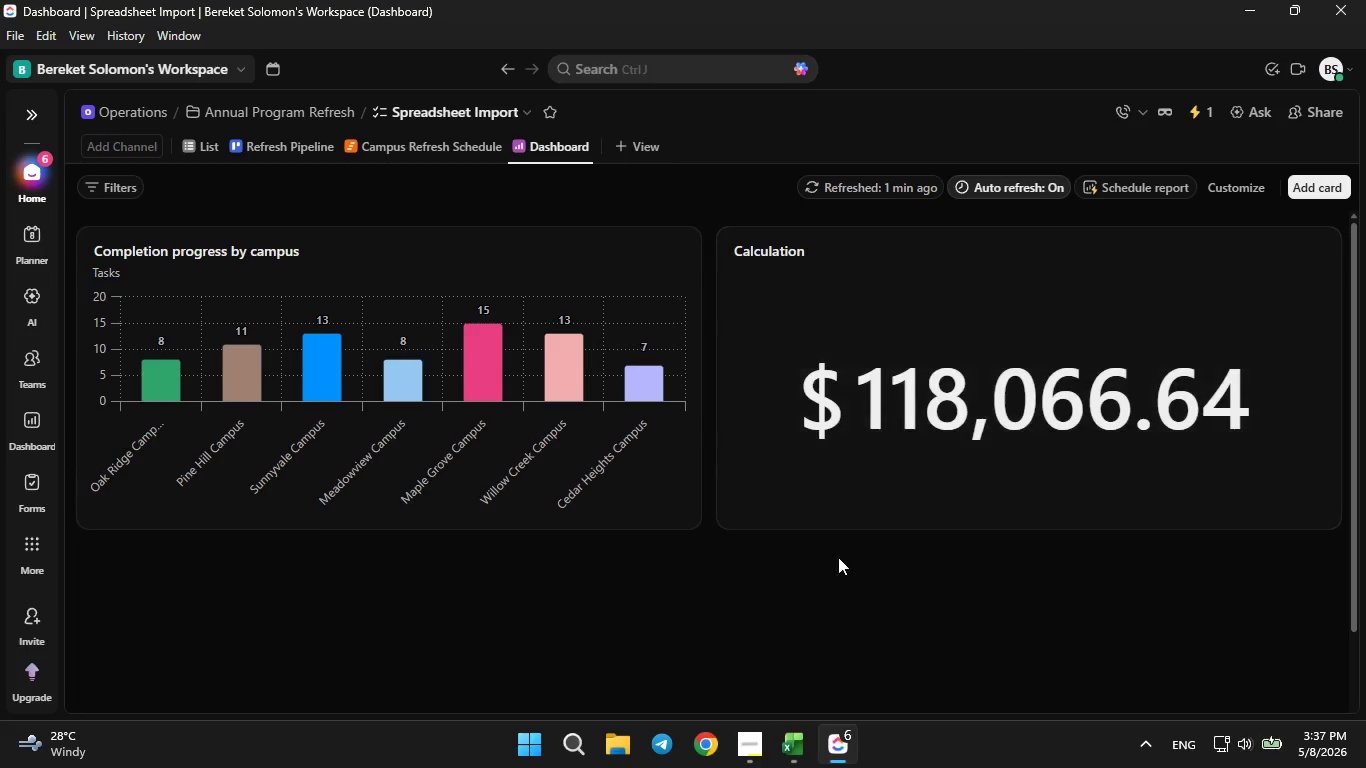 
left_click([766, 767])